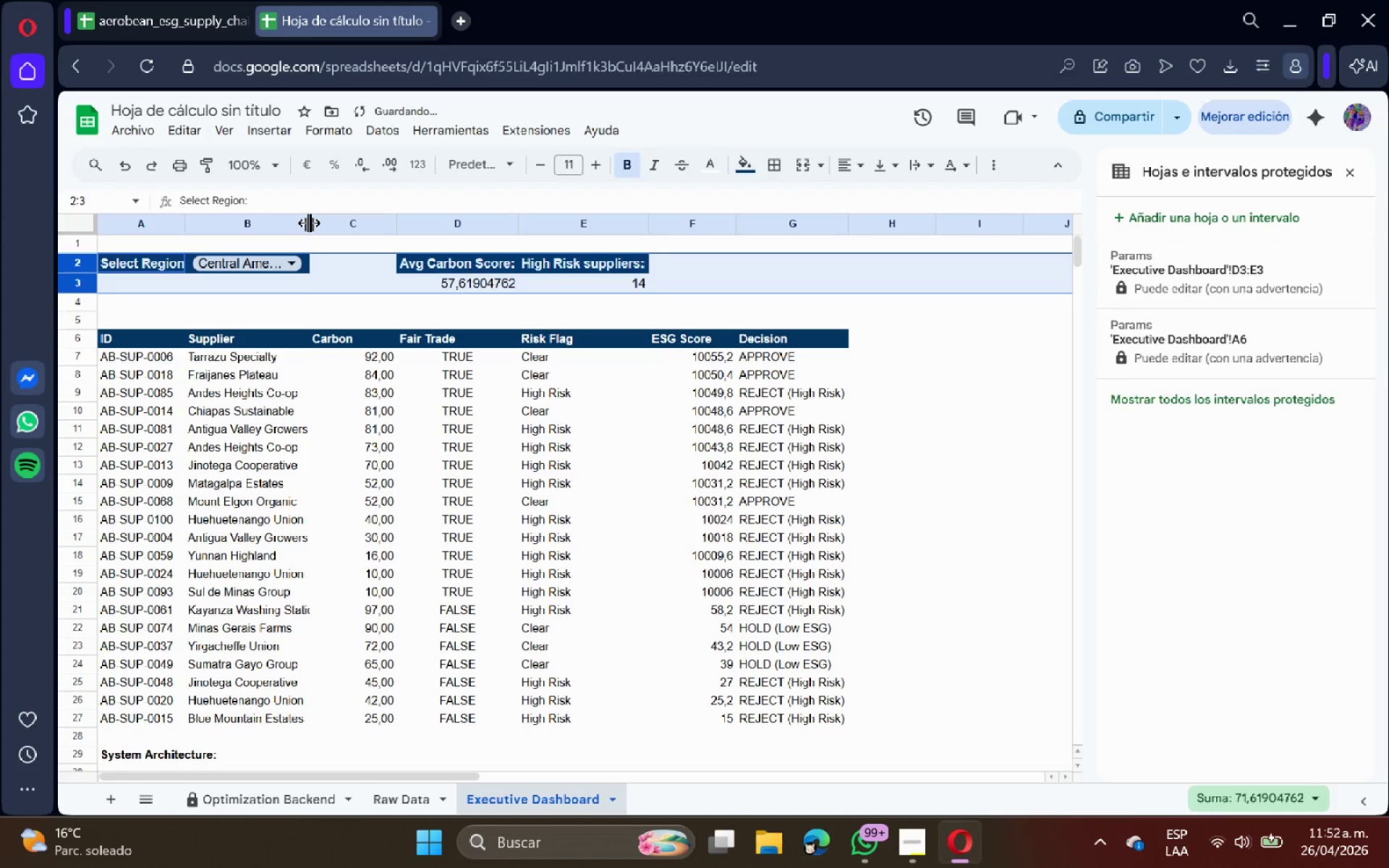 
double_click([309, 223])
 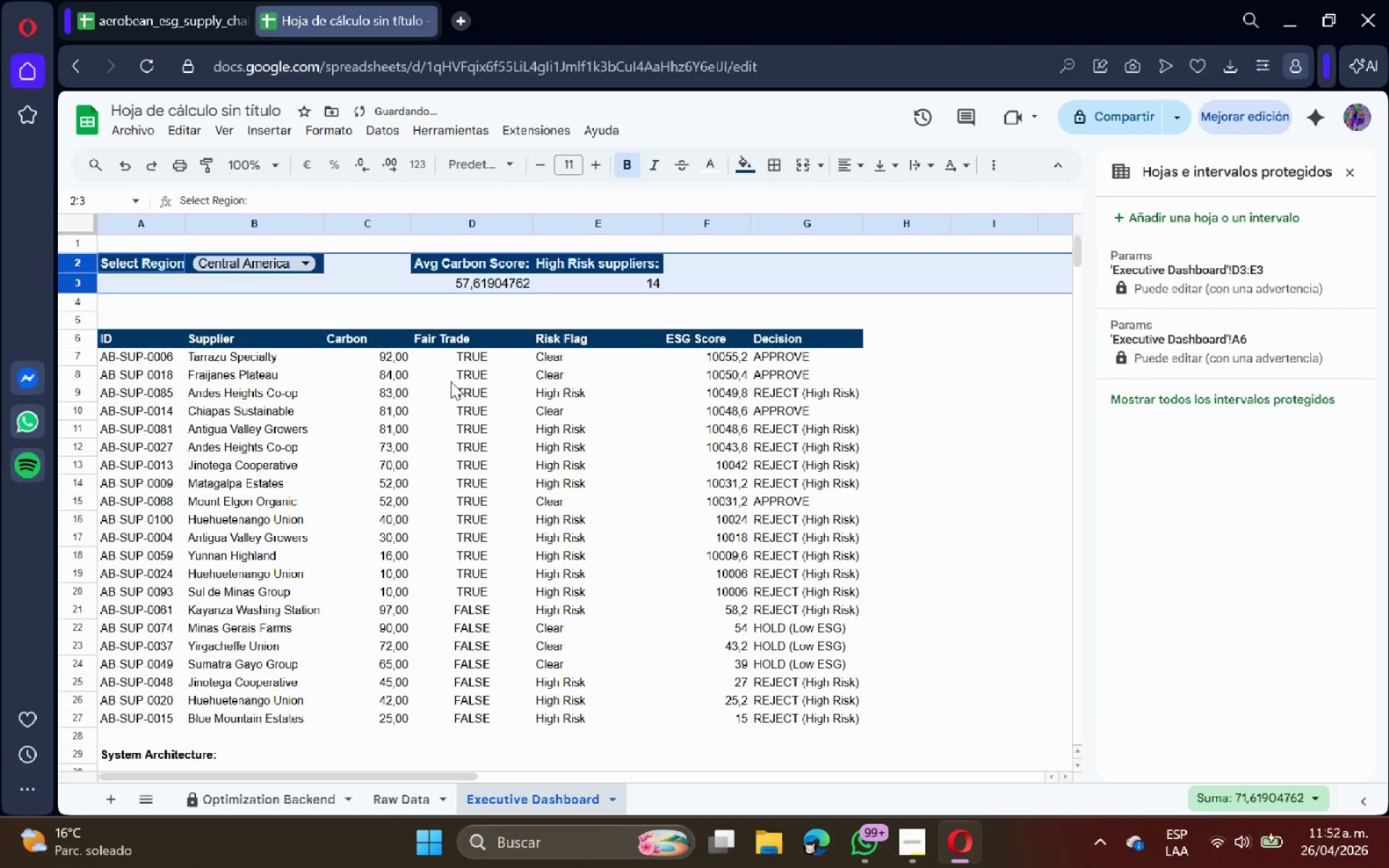 
left_click([556, 459])
 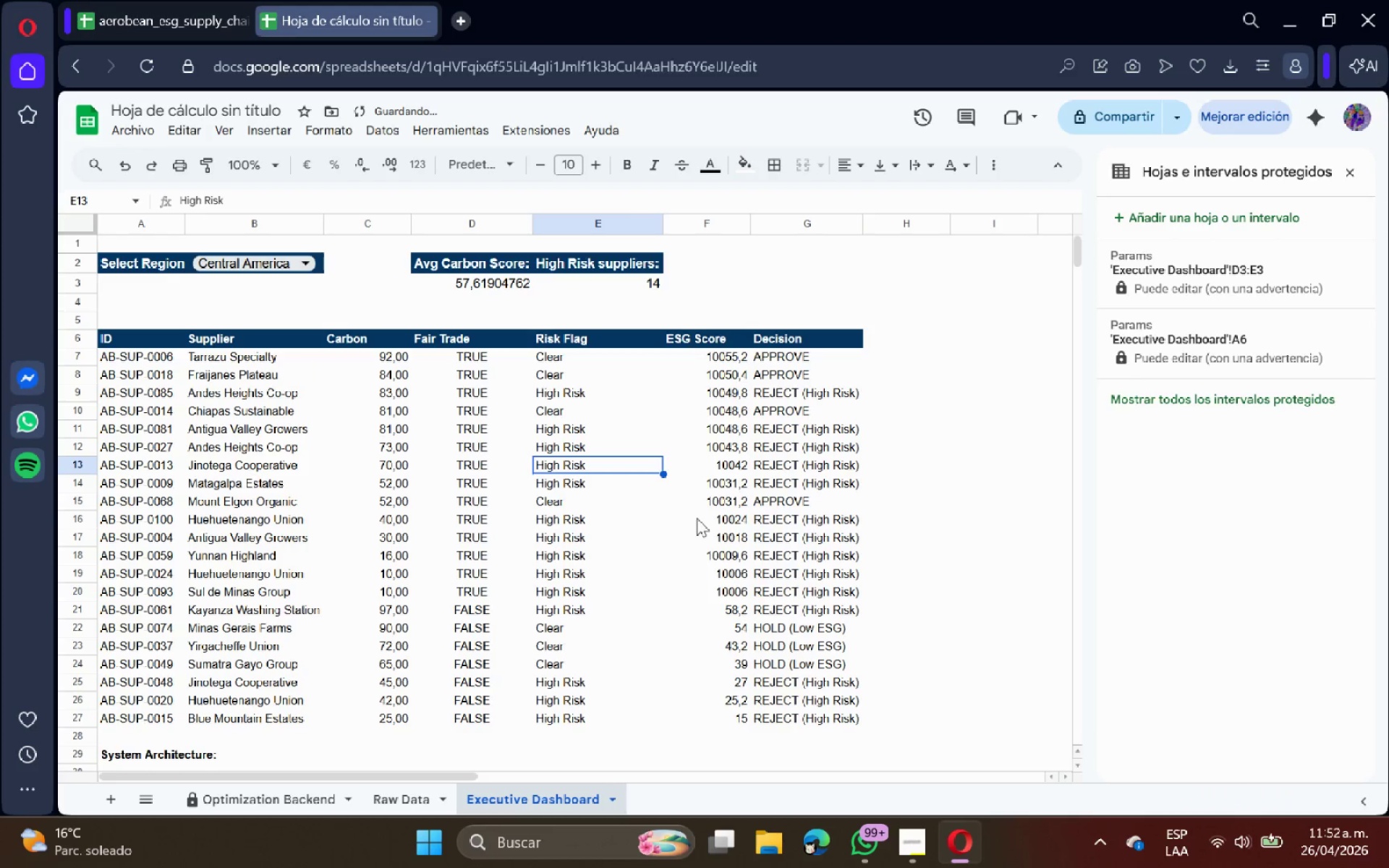 
scroll: coordinate [622, 486], scroll_direction: down, amount: 1.0
 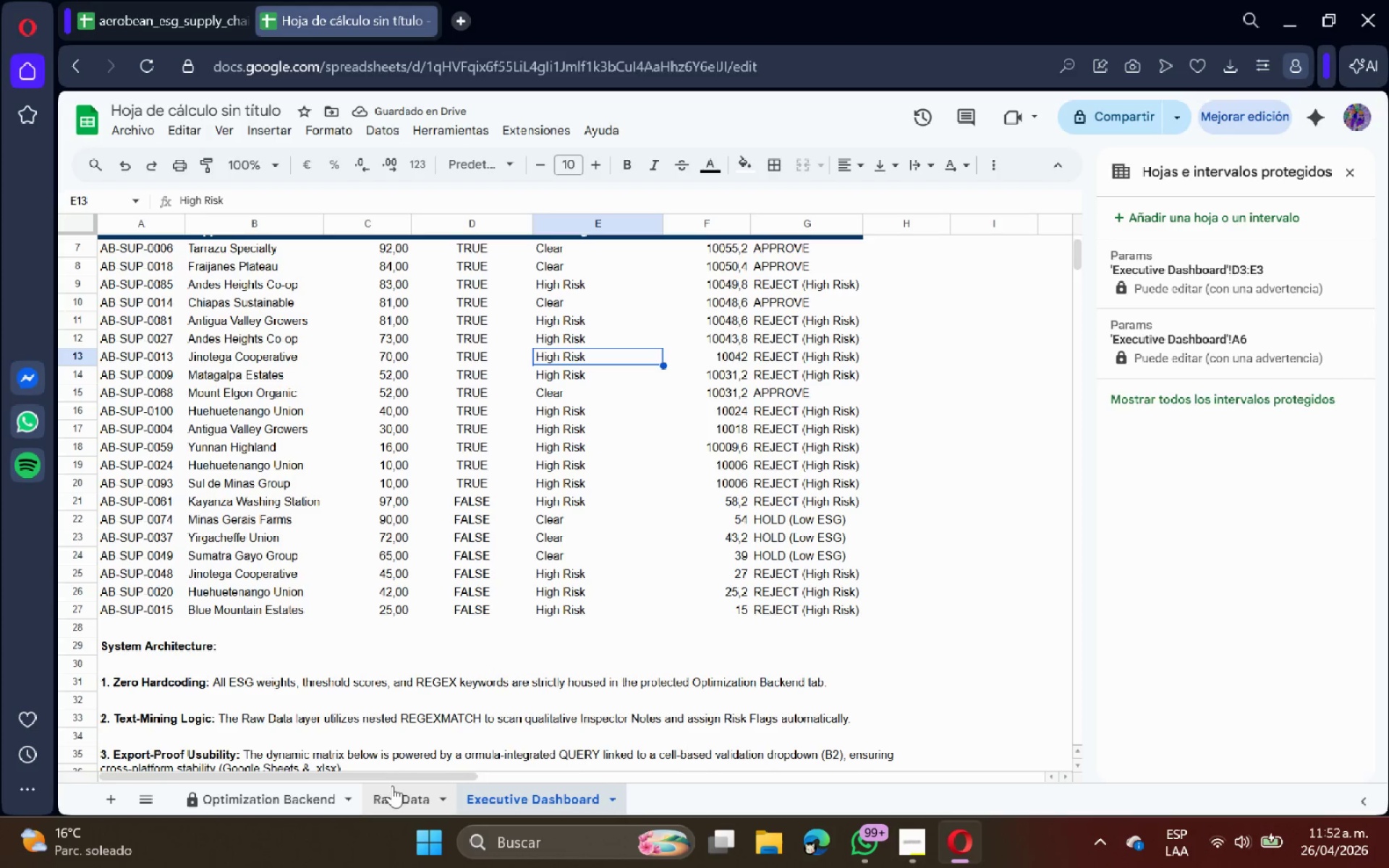 
left_click([391, 786])
 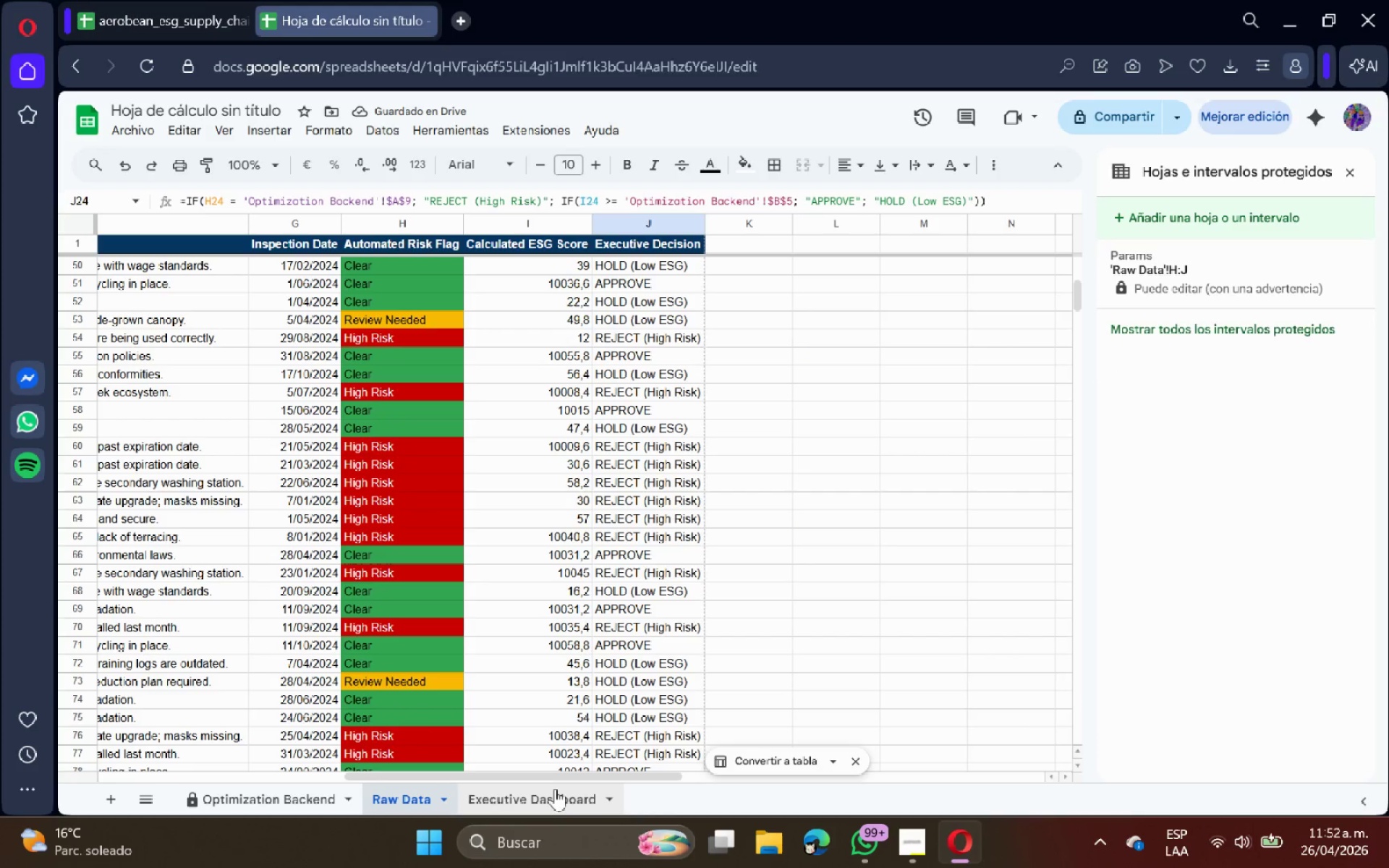 
left_click([558, 795])
 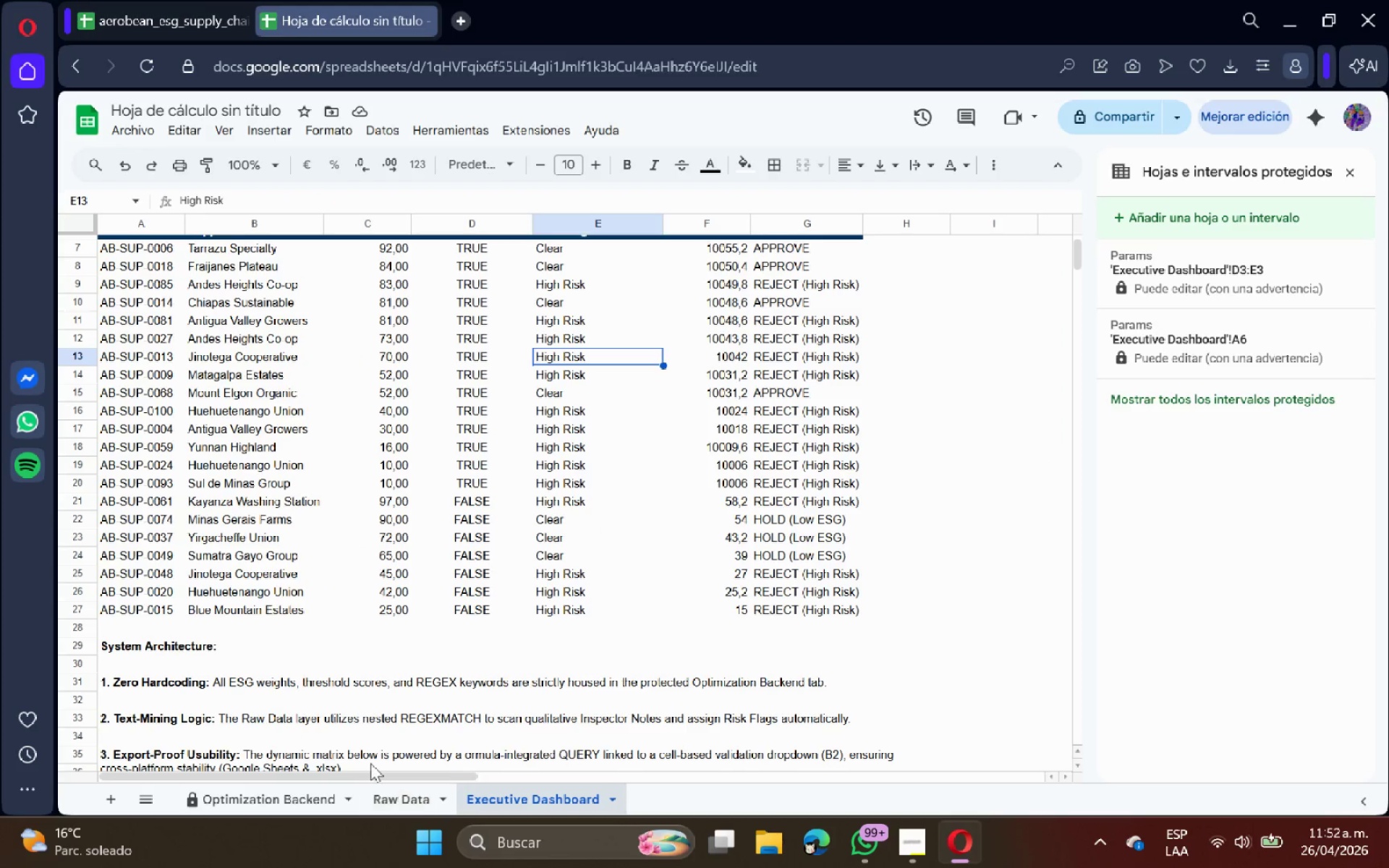 
scroll: coordinate [370, 759], scroll_direction: down, amount: 1.0
 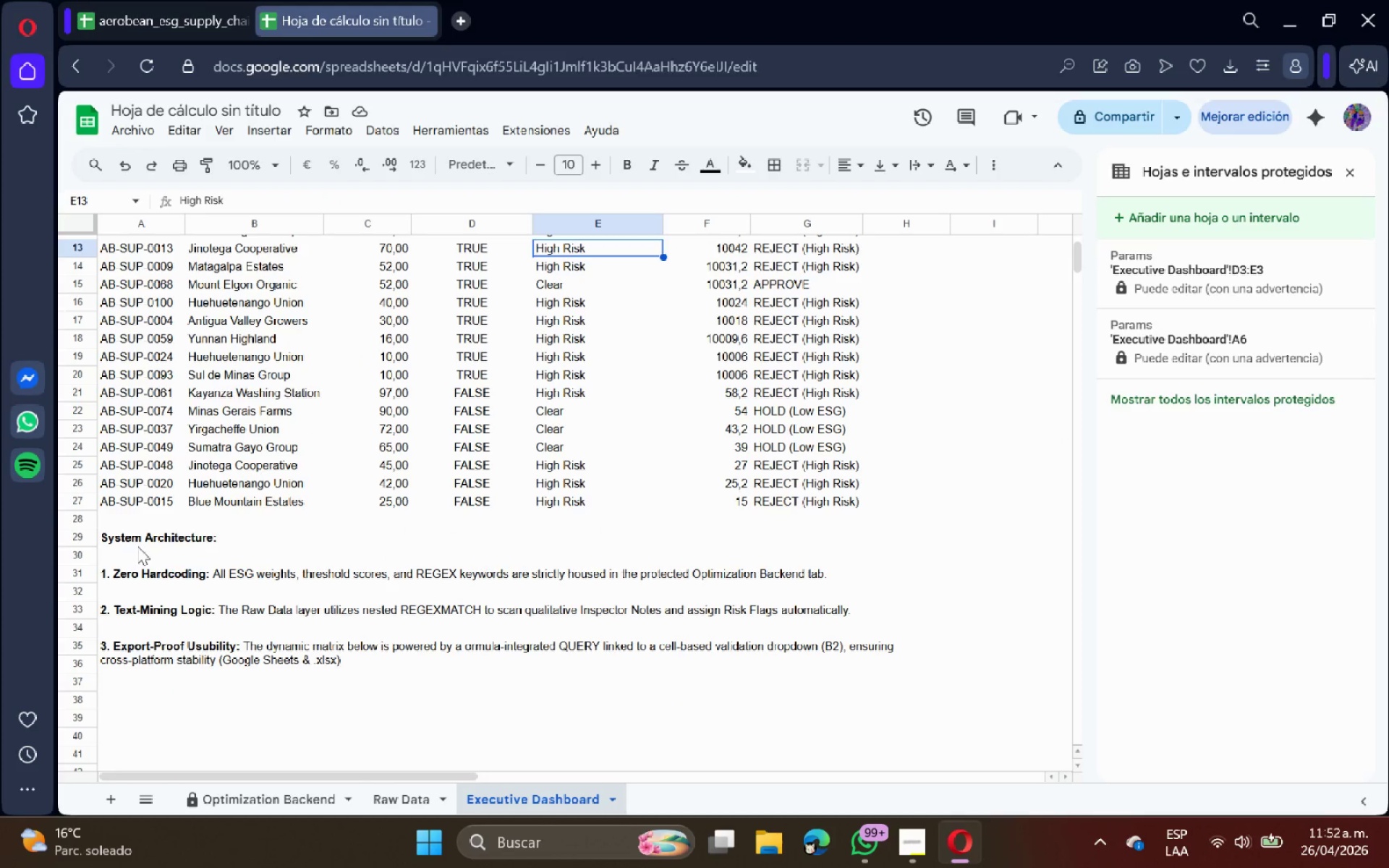 
left_click_drag(start_coordinate=[127, 535], to_coordinate=[161, 655])
 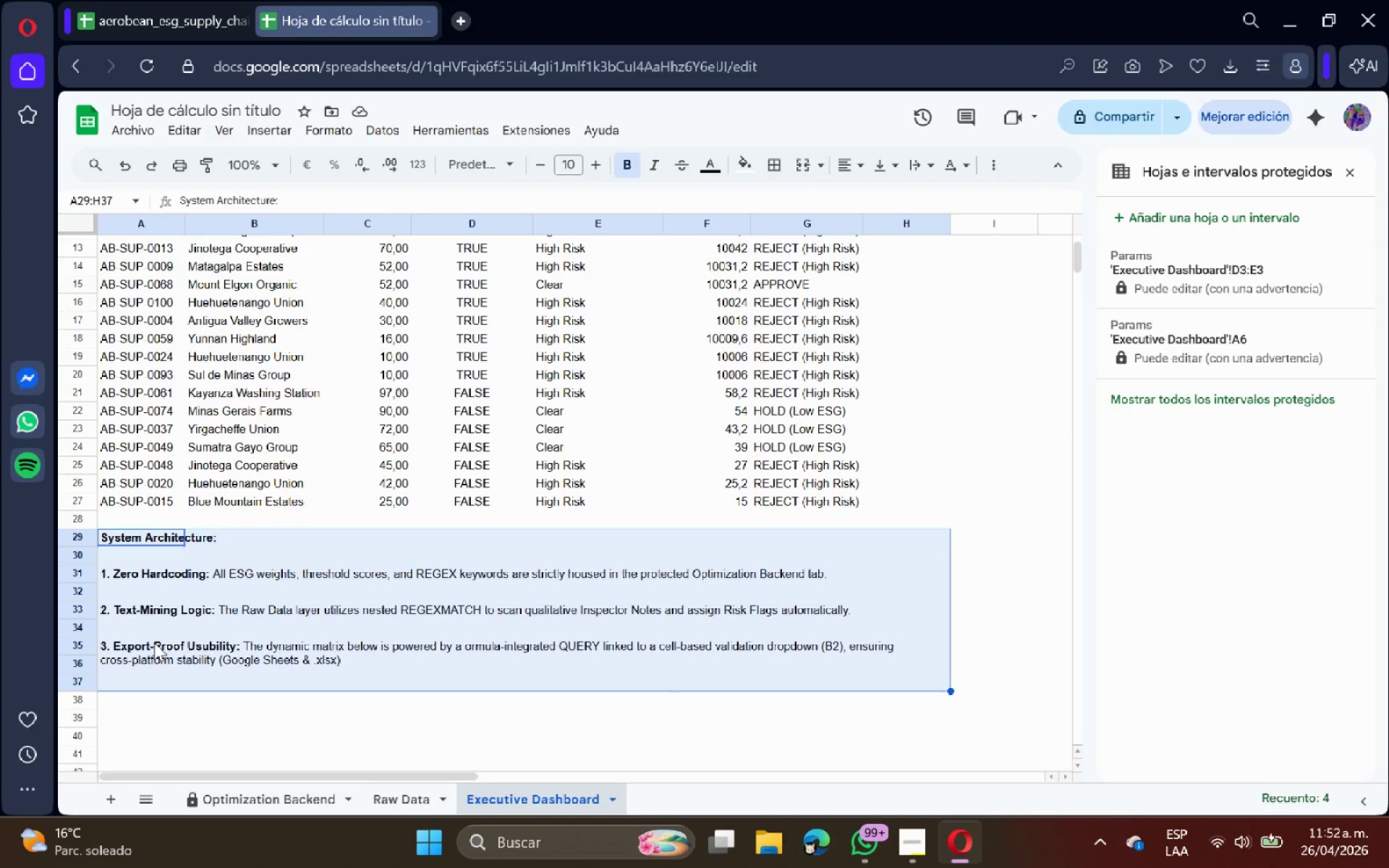 
right_click([154, 642])
 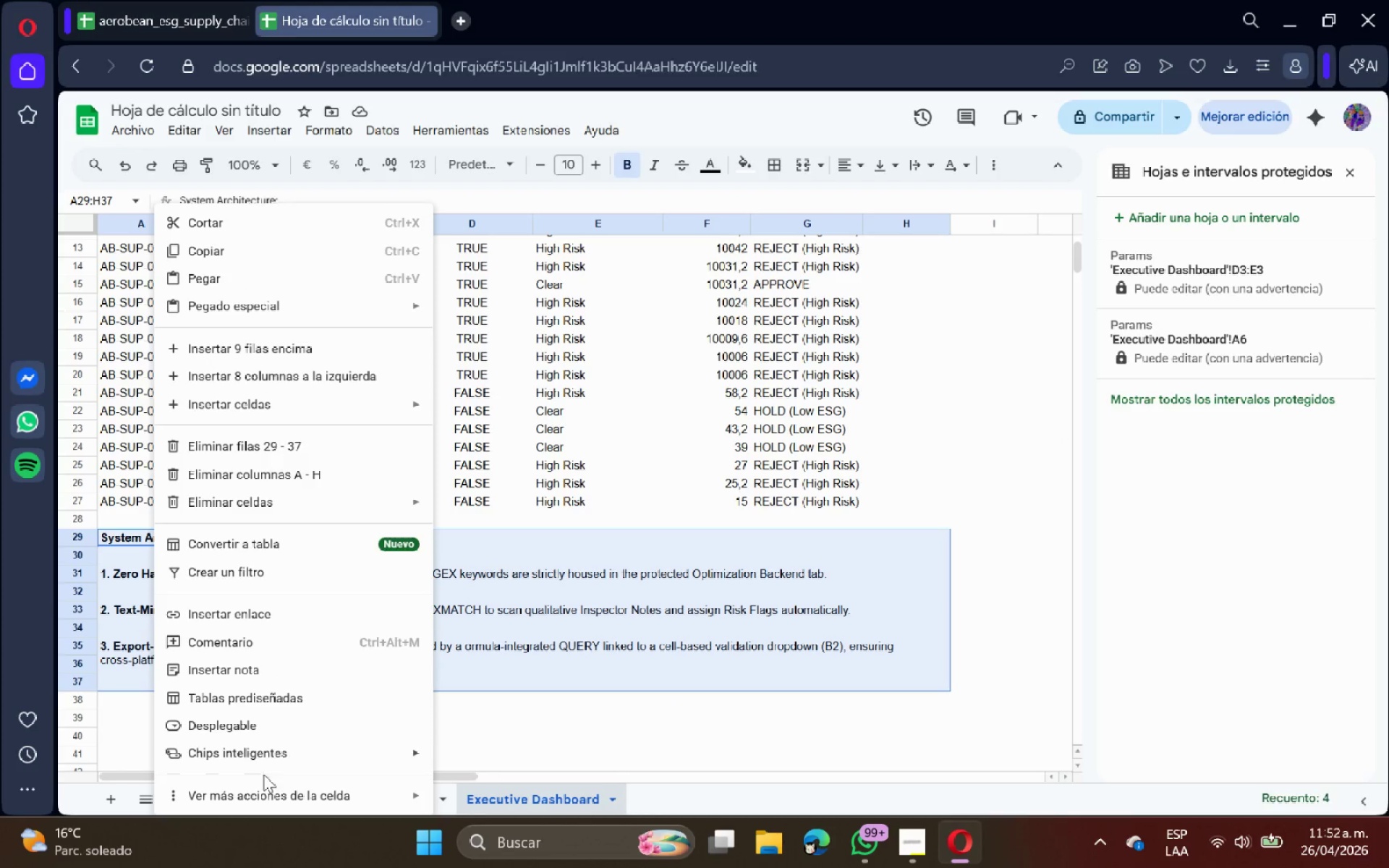 
left_click([267, 790])
 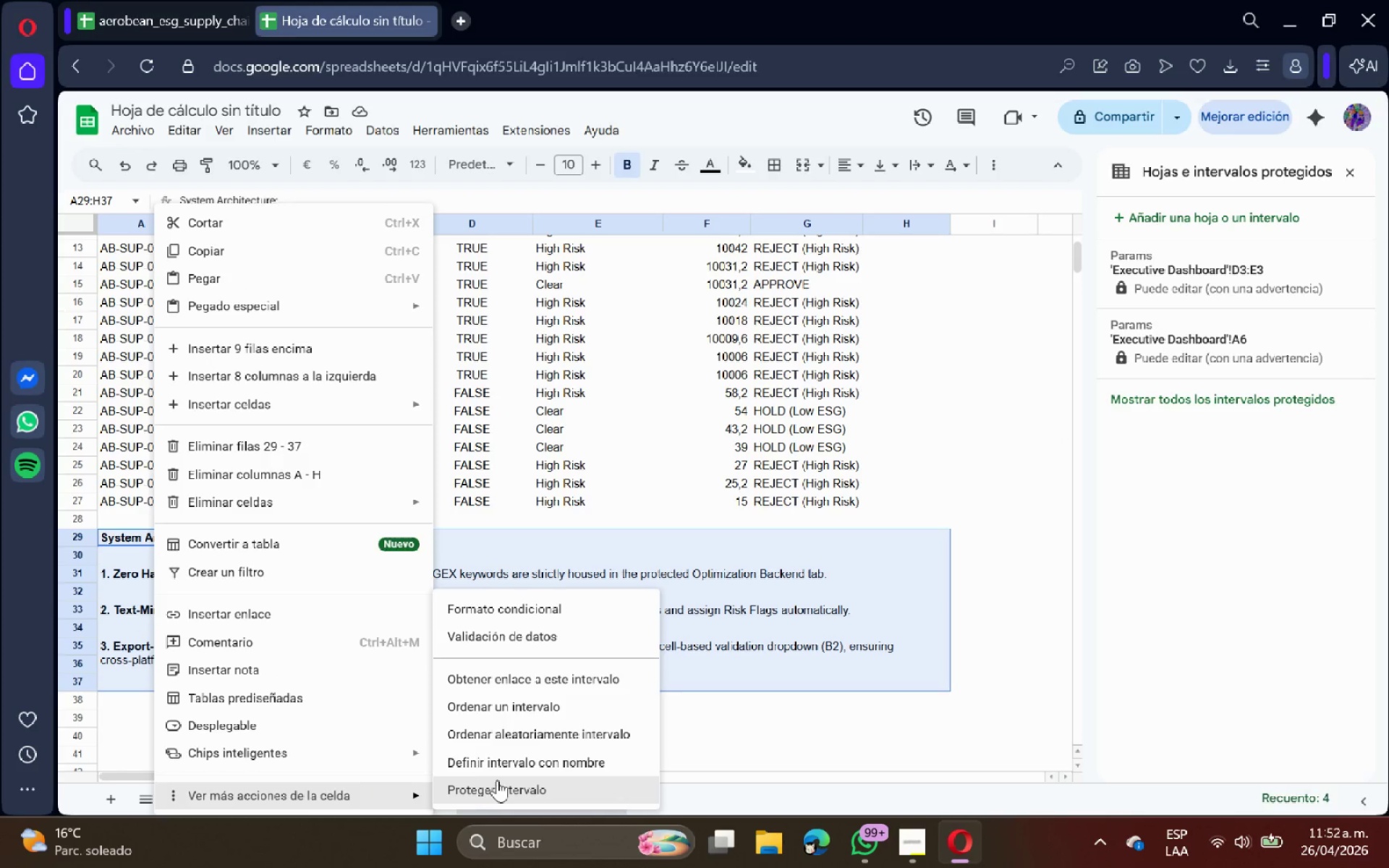 
left_click([502, 782])
 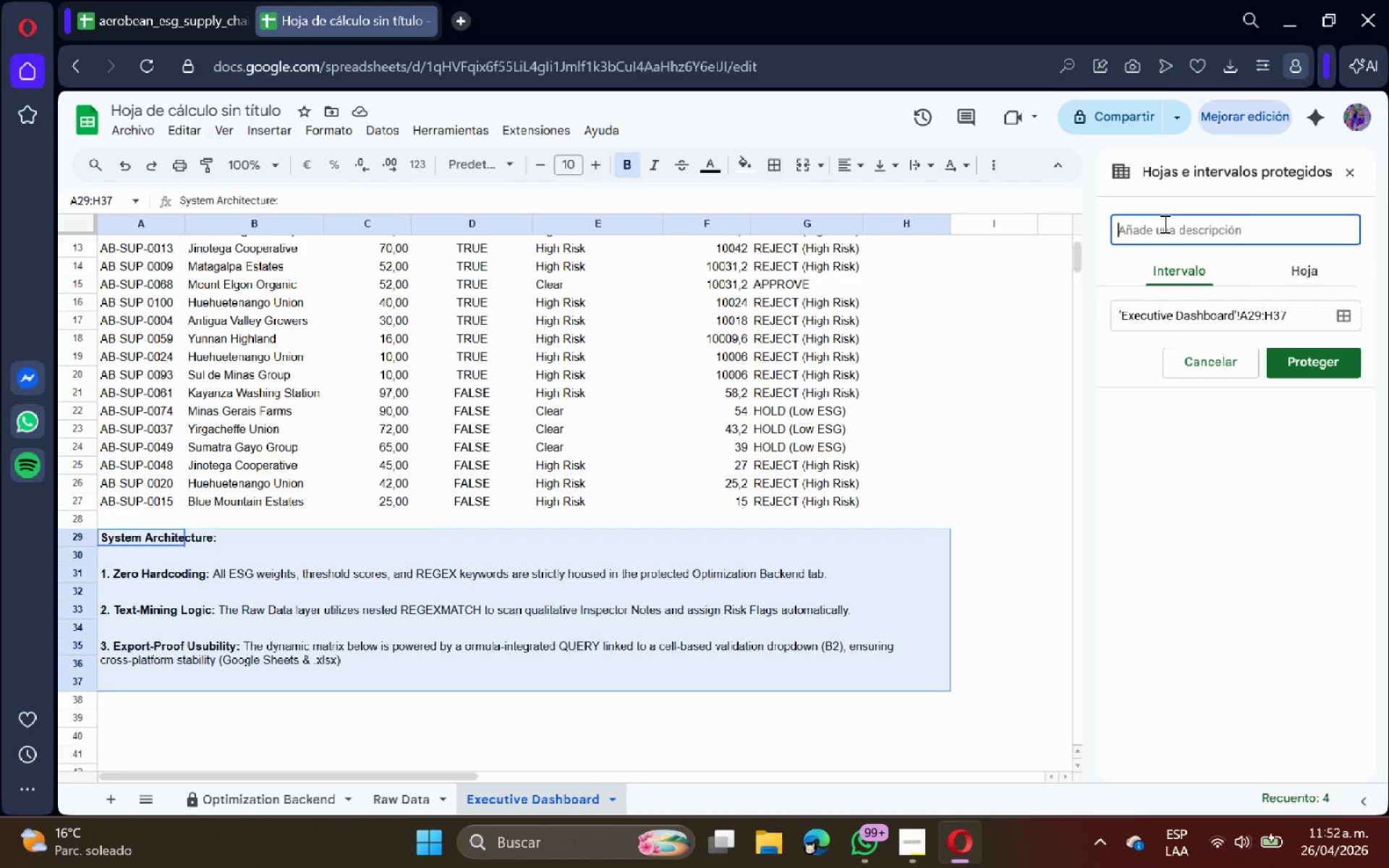 
type(s)
key(Backspace)
type(sUS)
key(Backspace)
key(Backspace)
key(Backspace)
type(Sys)
key(Backspace)
type(stem archi)
 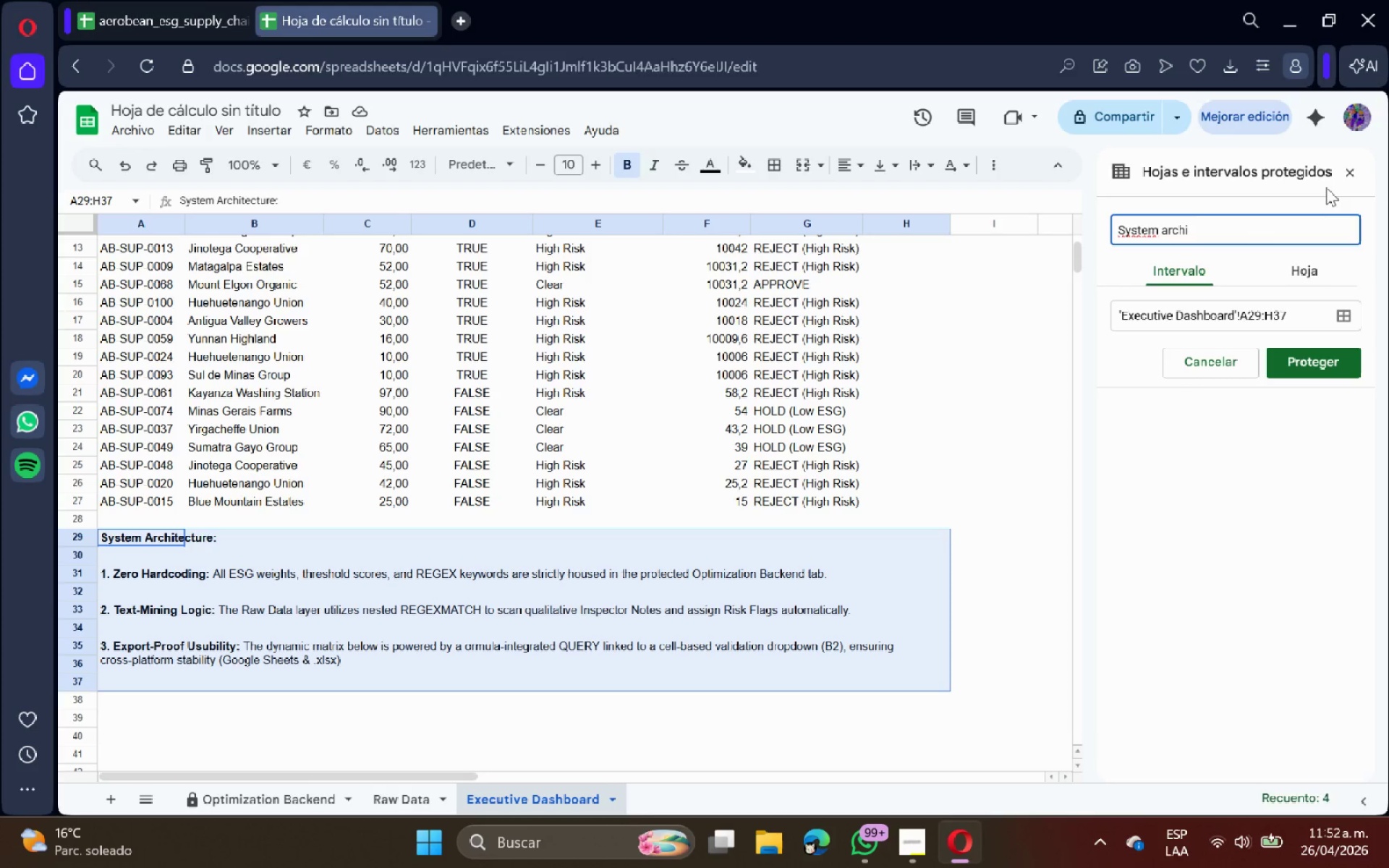 
type(tecture)
 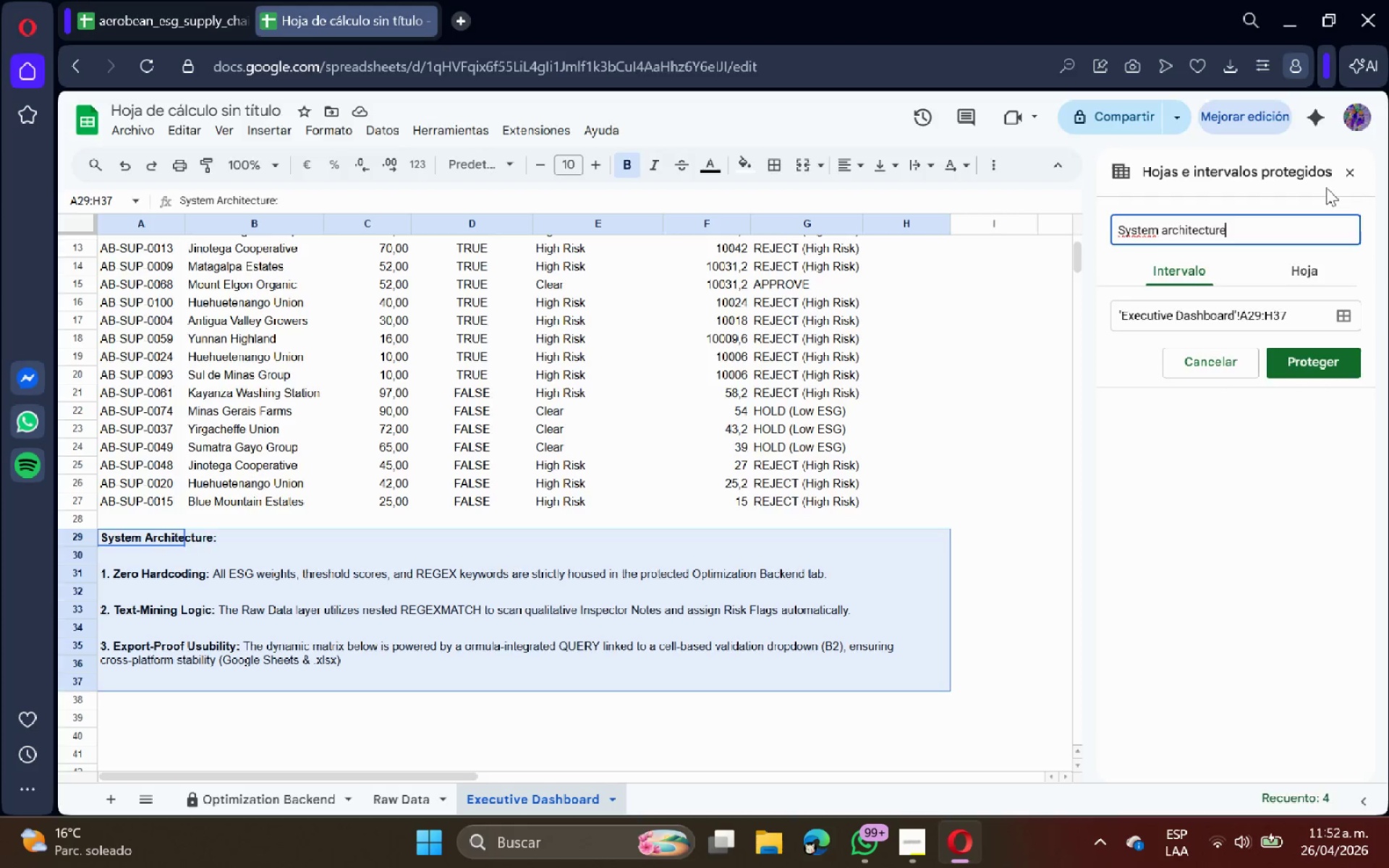 
key(Enter)
 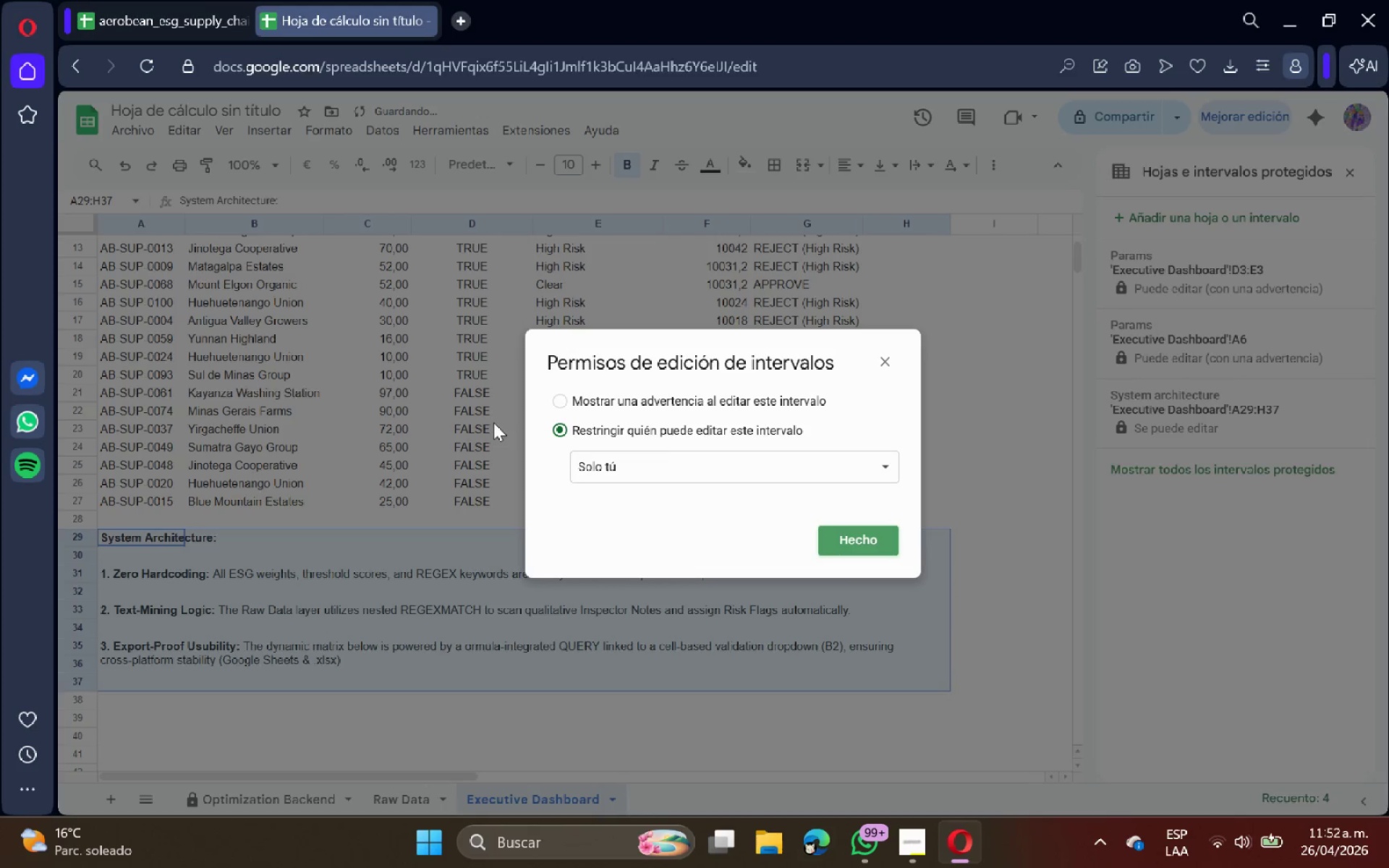 
left_click([634, 416])
 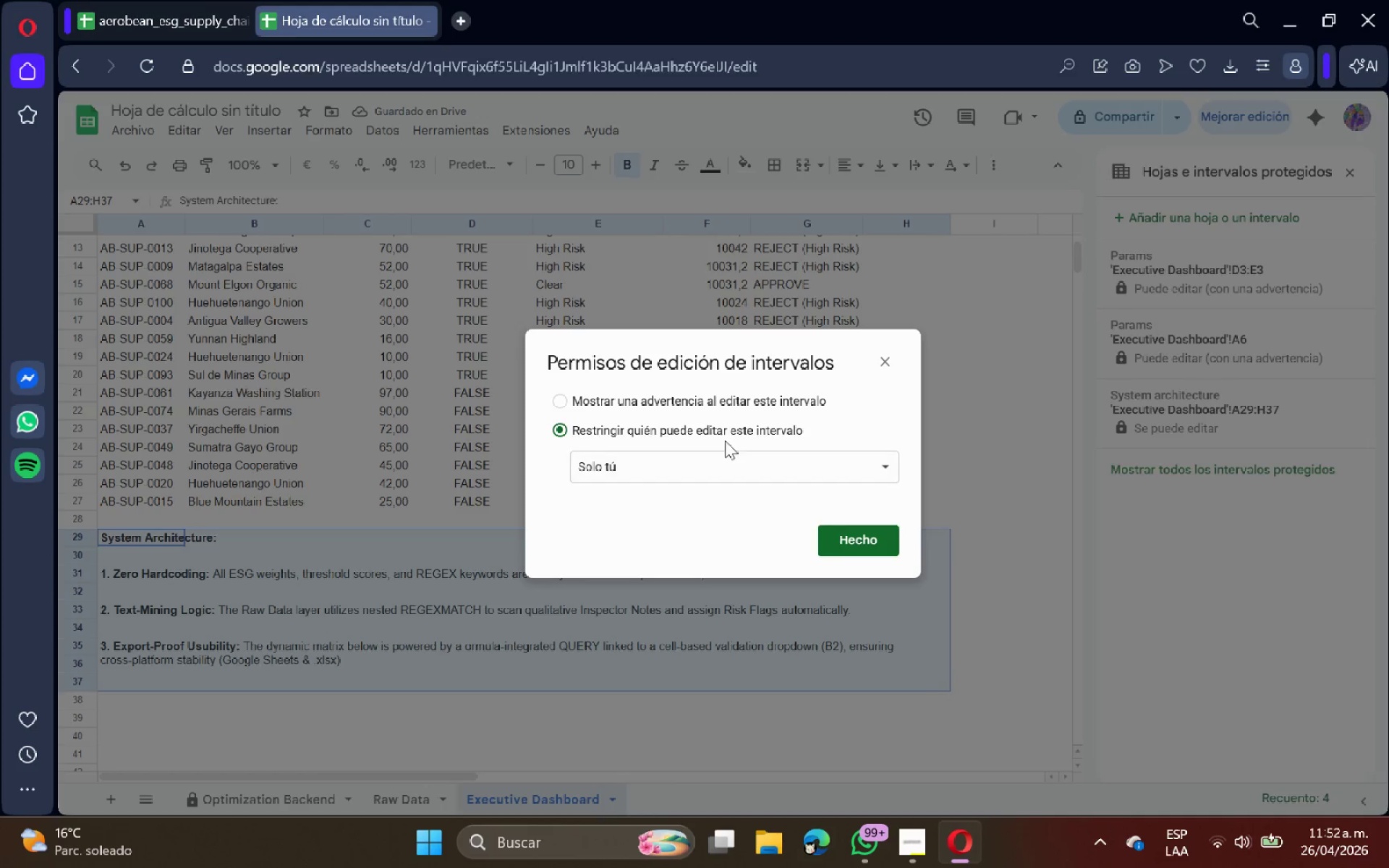 
left_click([729, 393])
 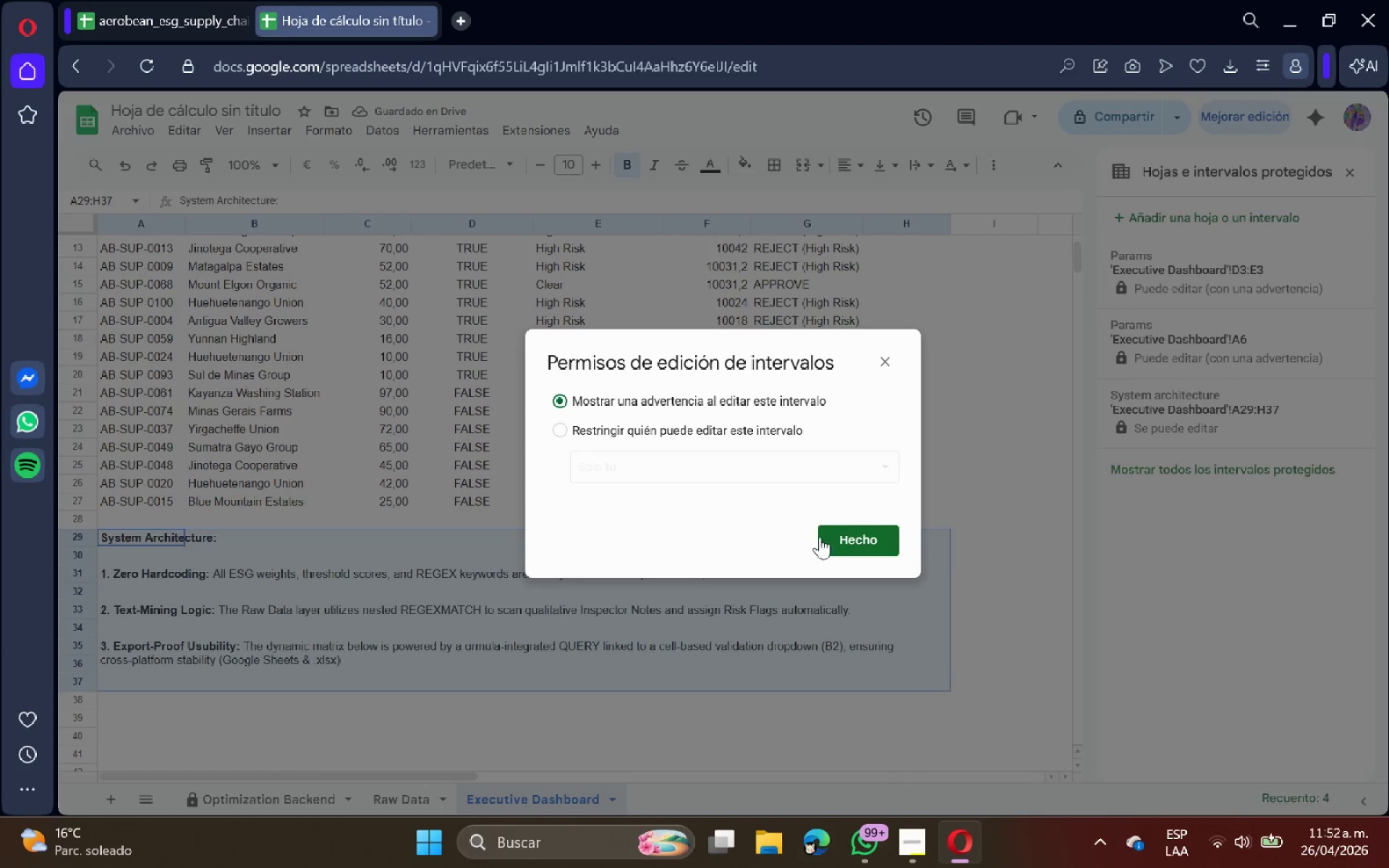 
left_click([833, 539])
 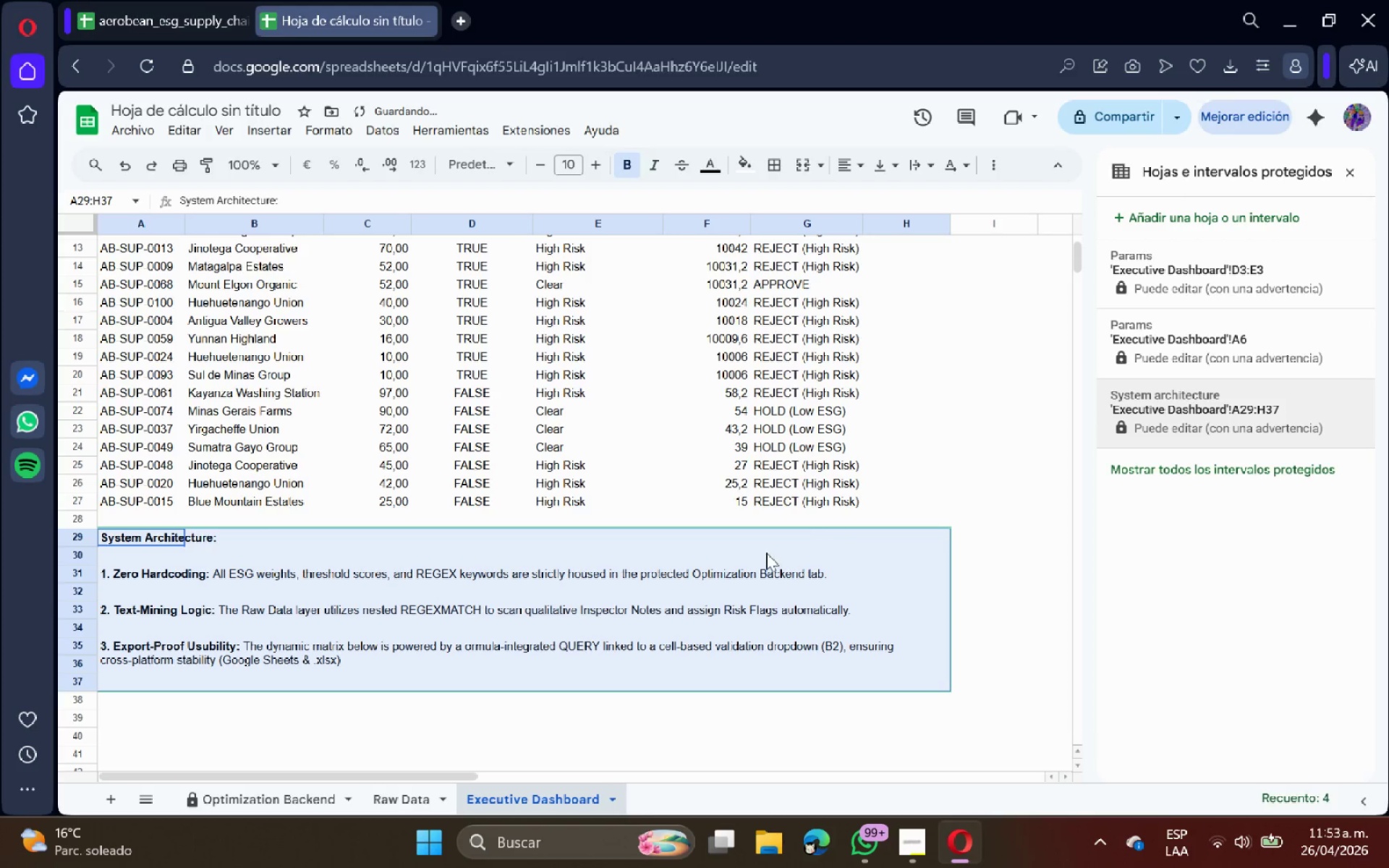 
left_click([559, 728])
 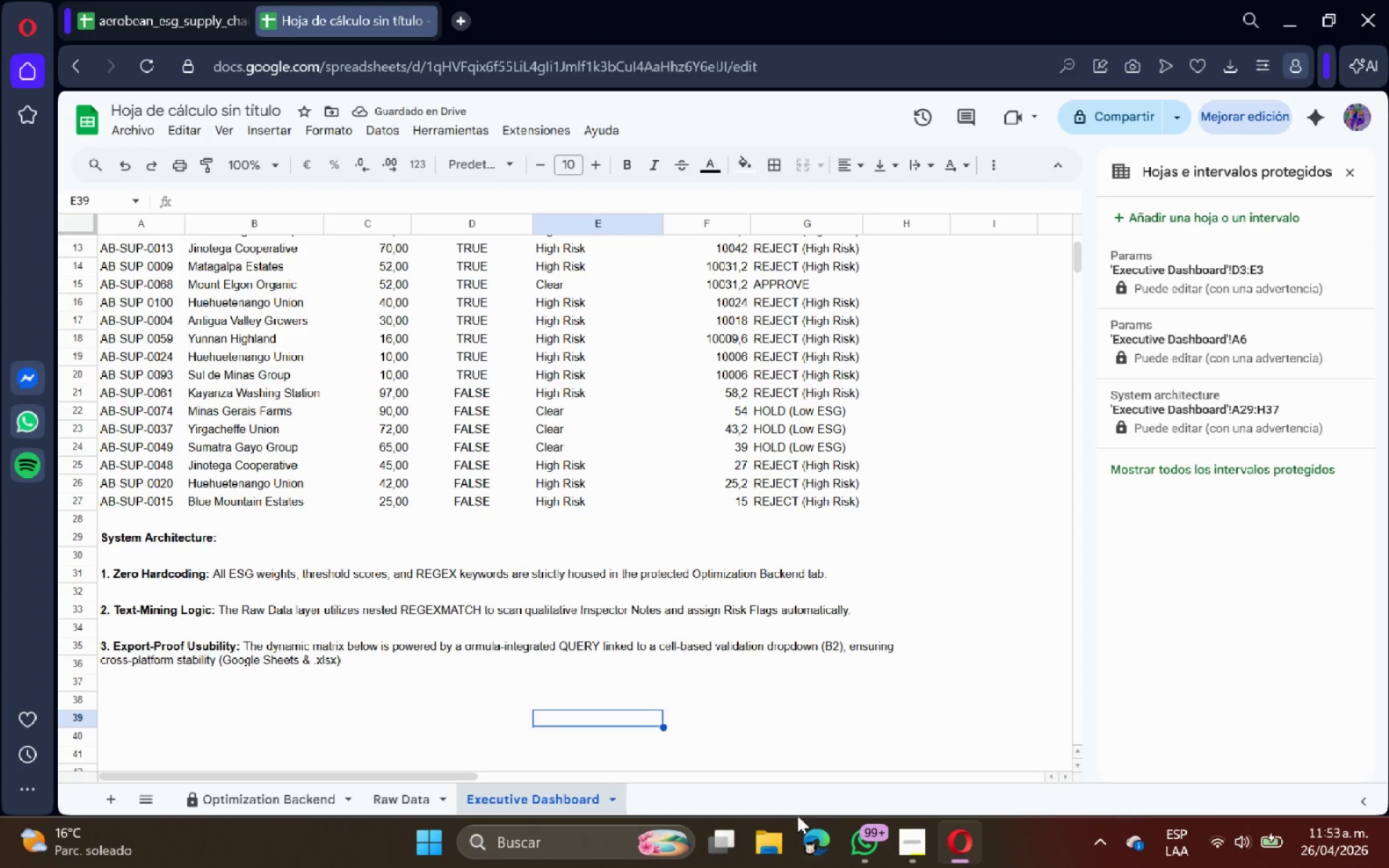 
left_click([899, 851])